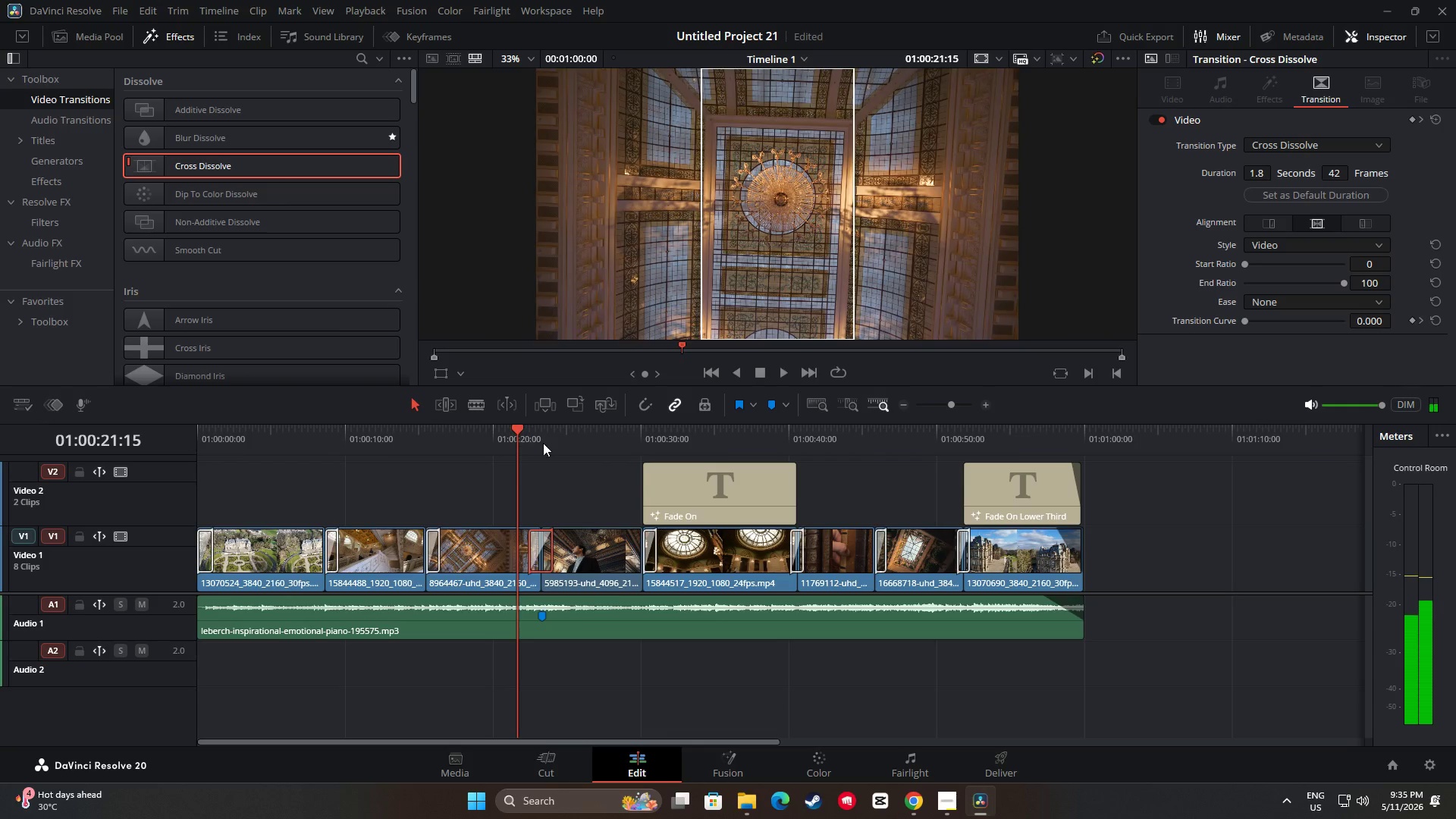 
key(Space)
 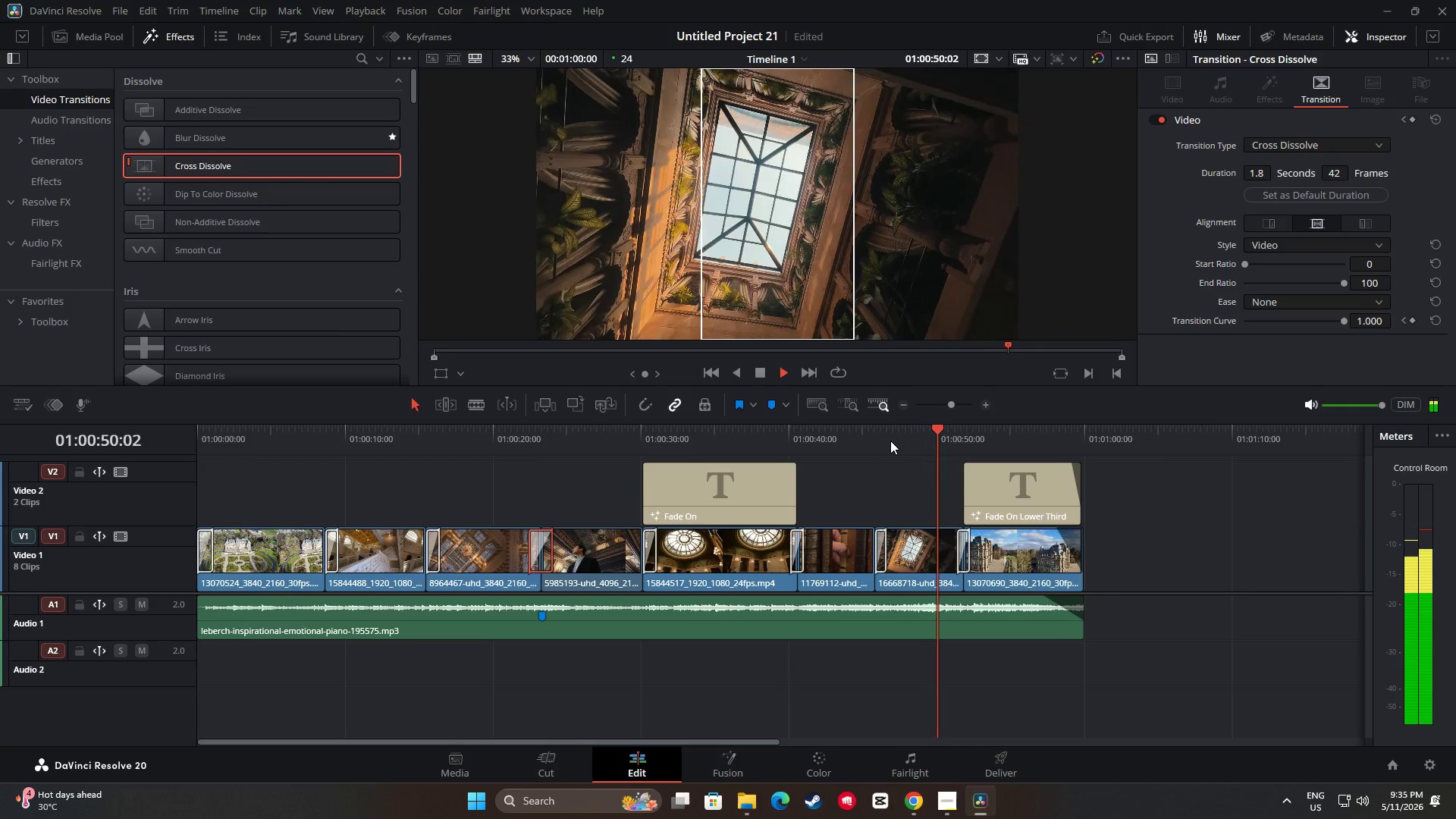 
wait(33.61)
 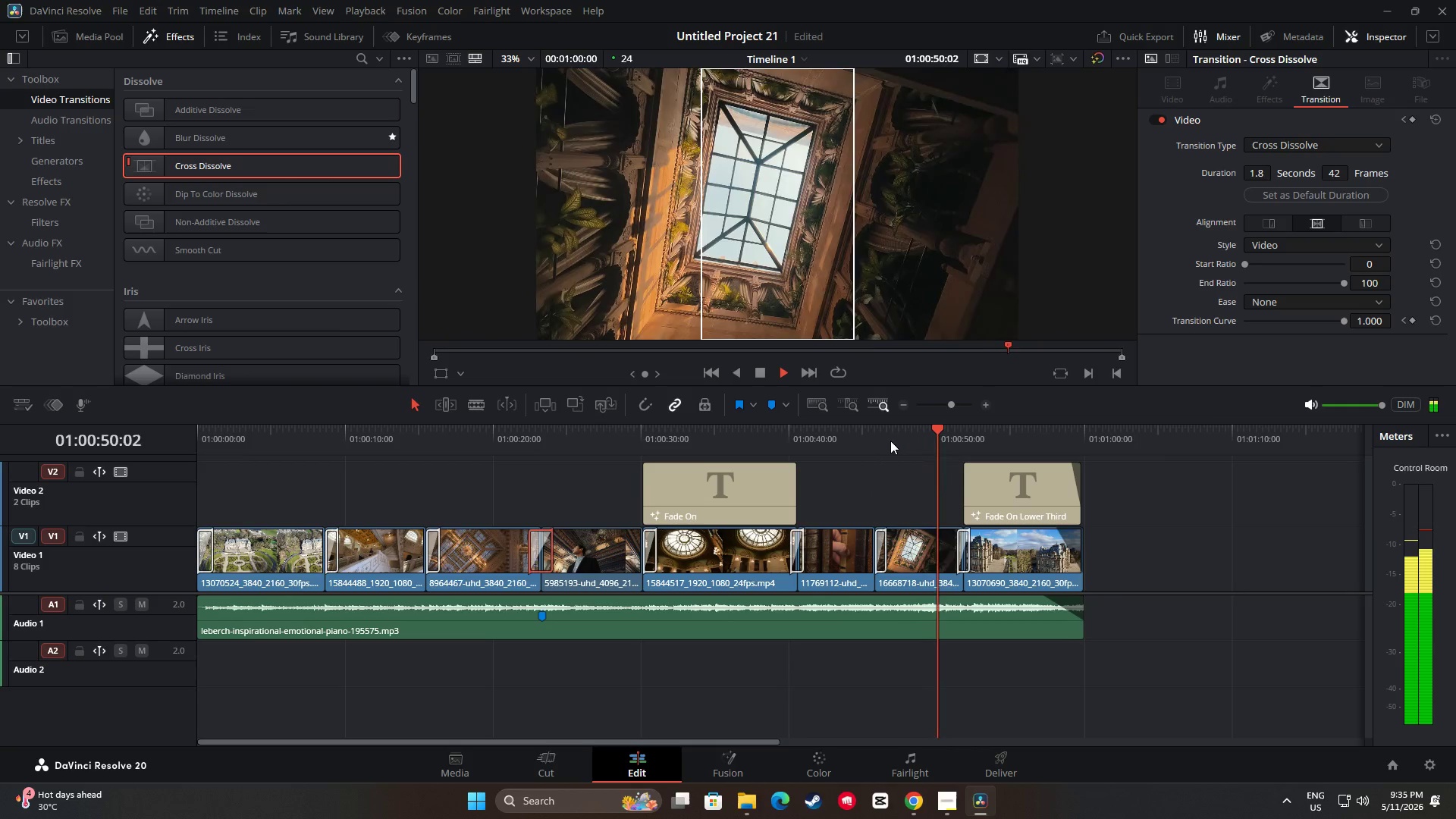 
key(Space)
 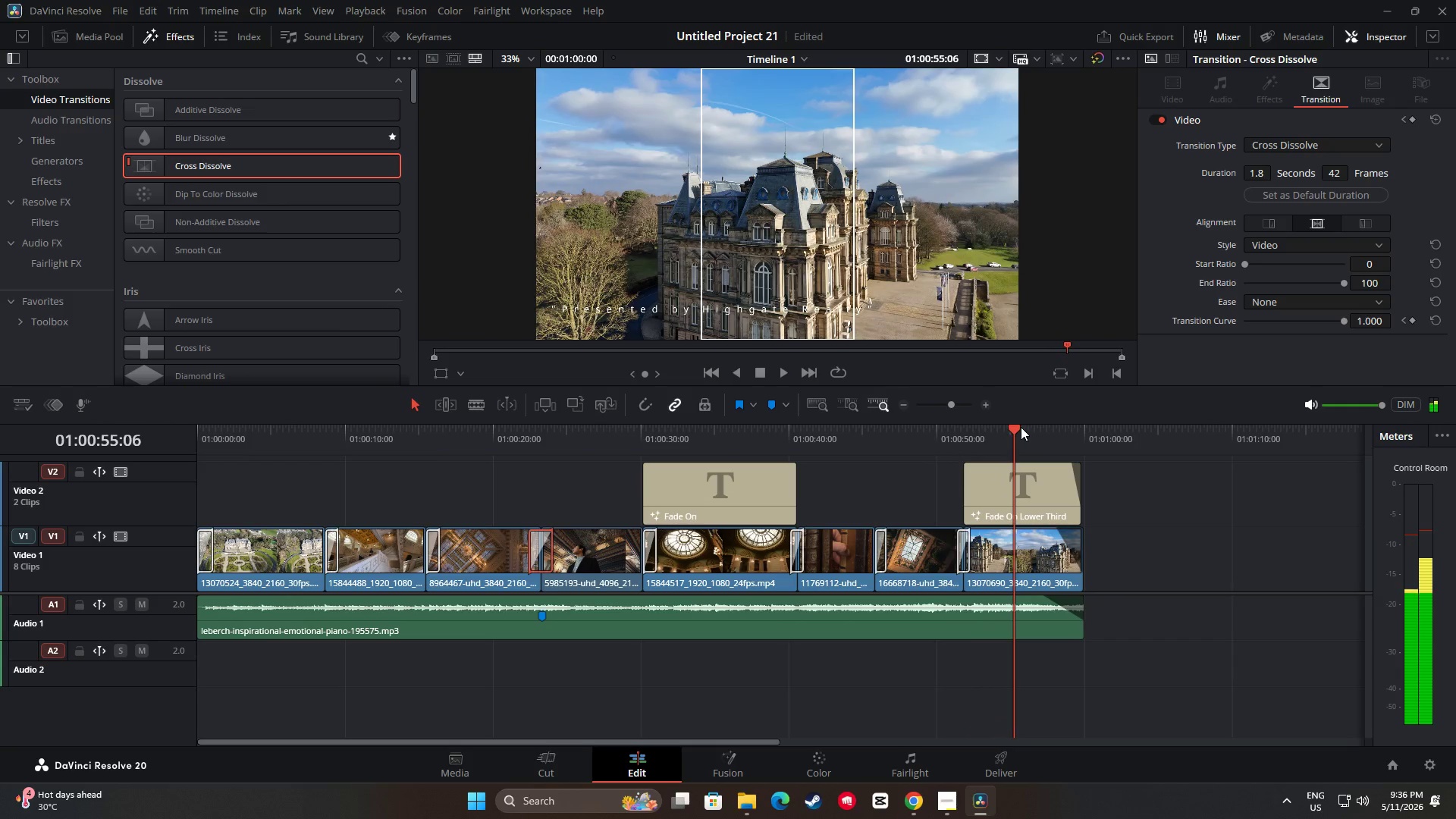 
key(Space)
 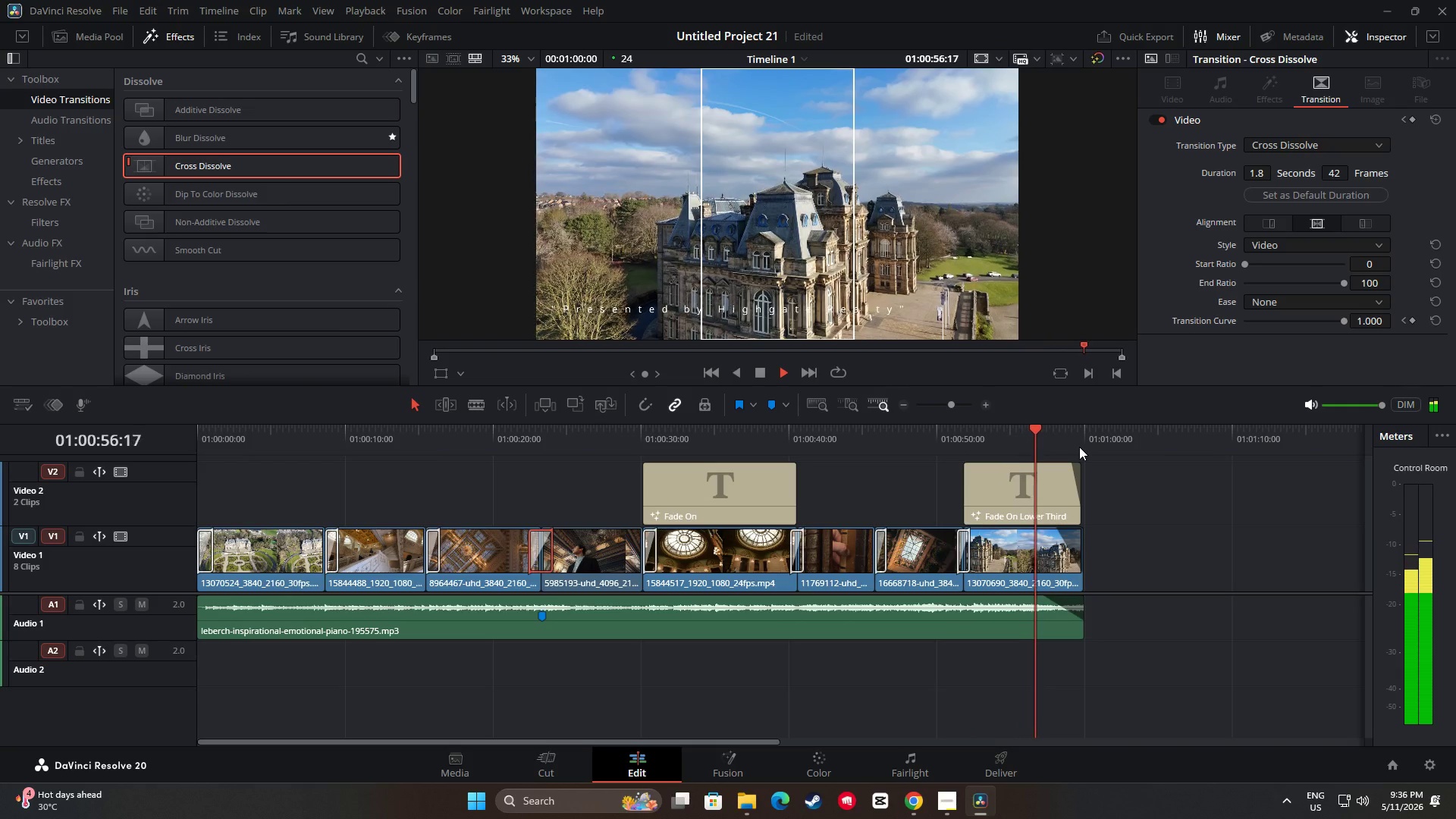 
key(Space)
 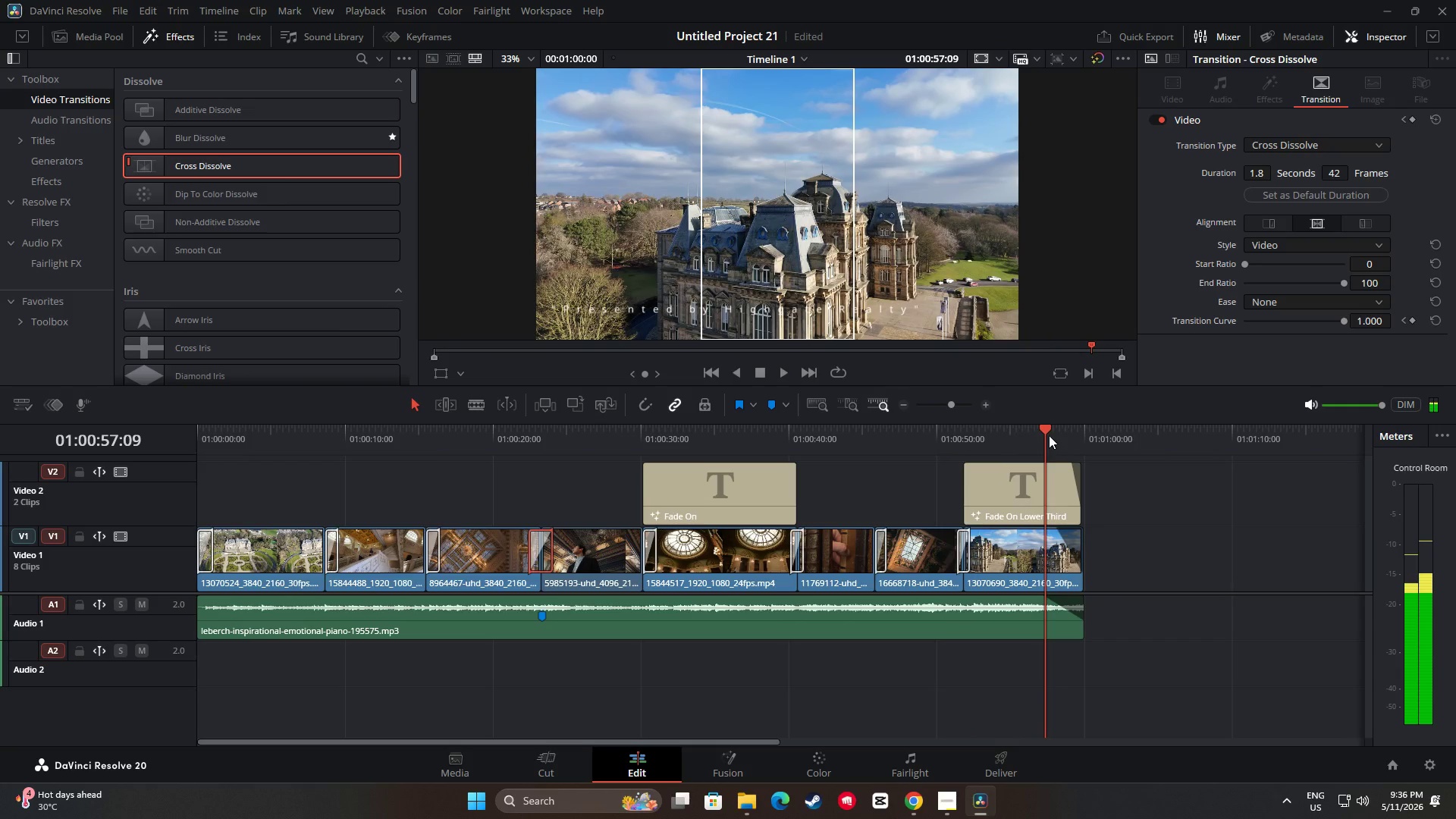 
left_click_drag(start_coordinate=[1048, 431], to_coordinate=[156, 478])
 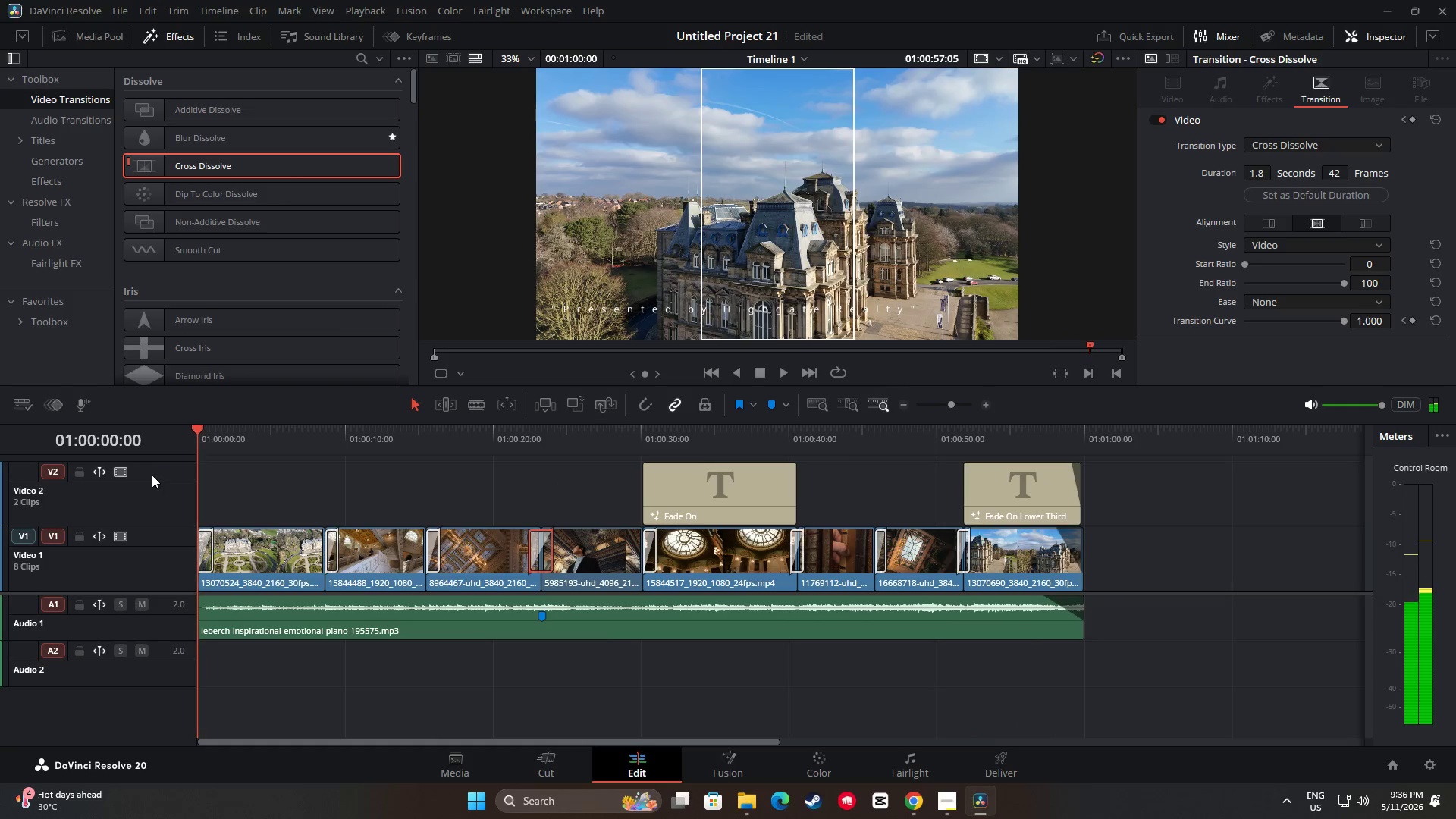 
key(Space)
 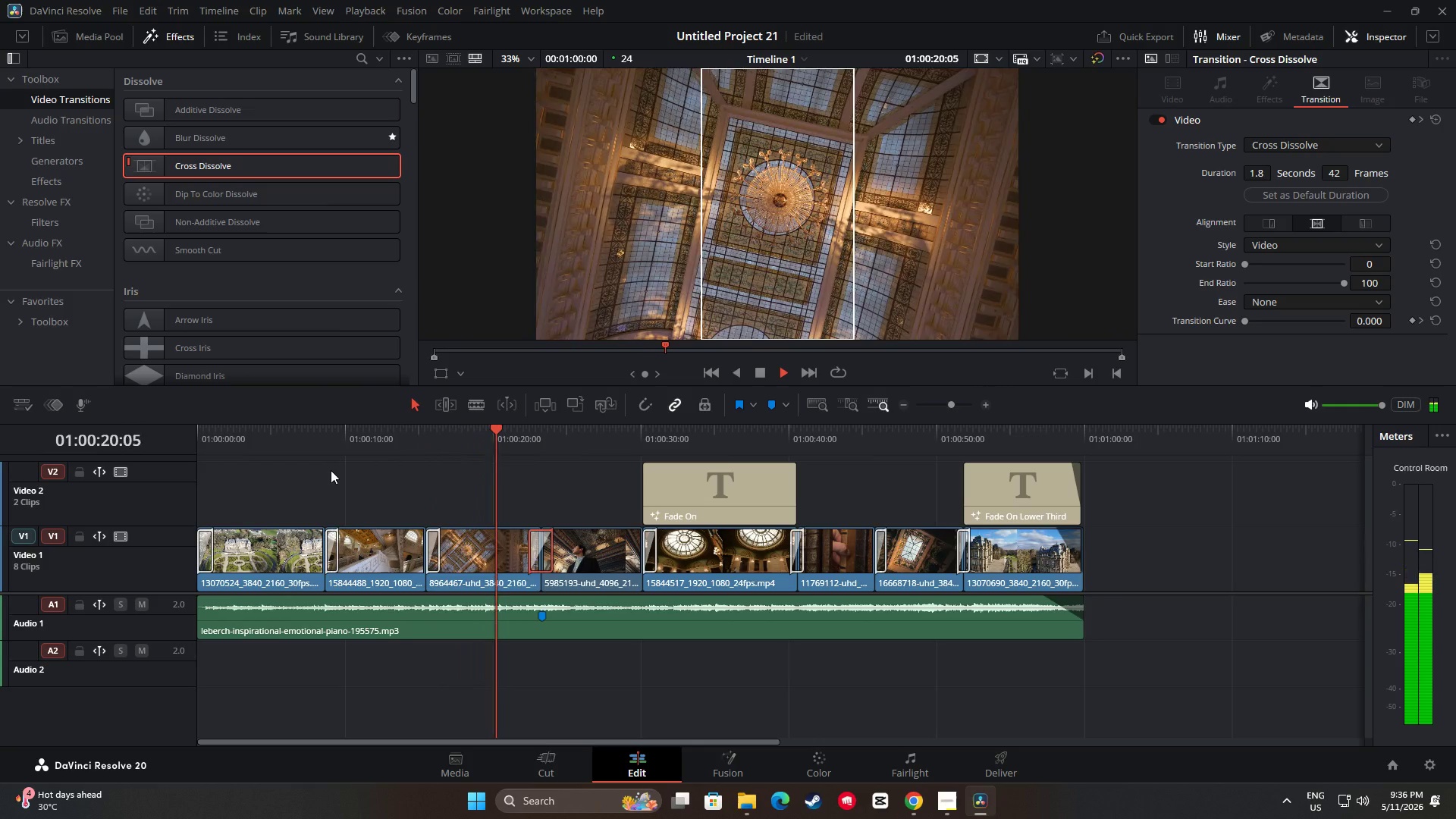 
wait(25.45)
 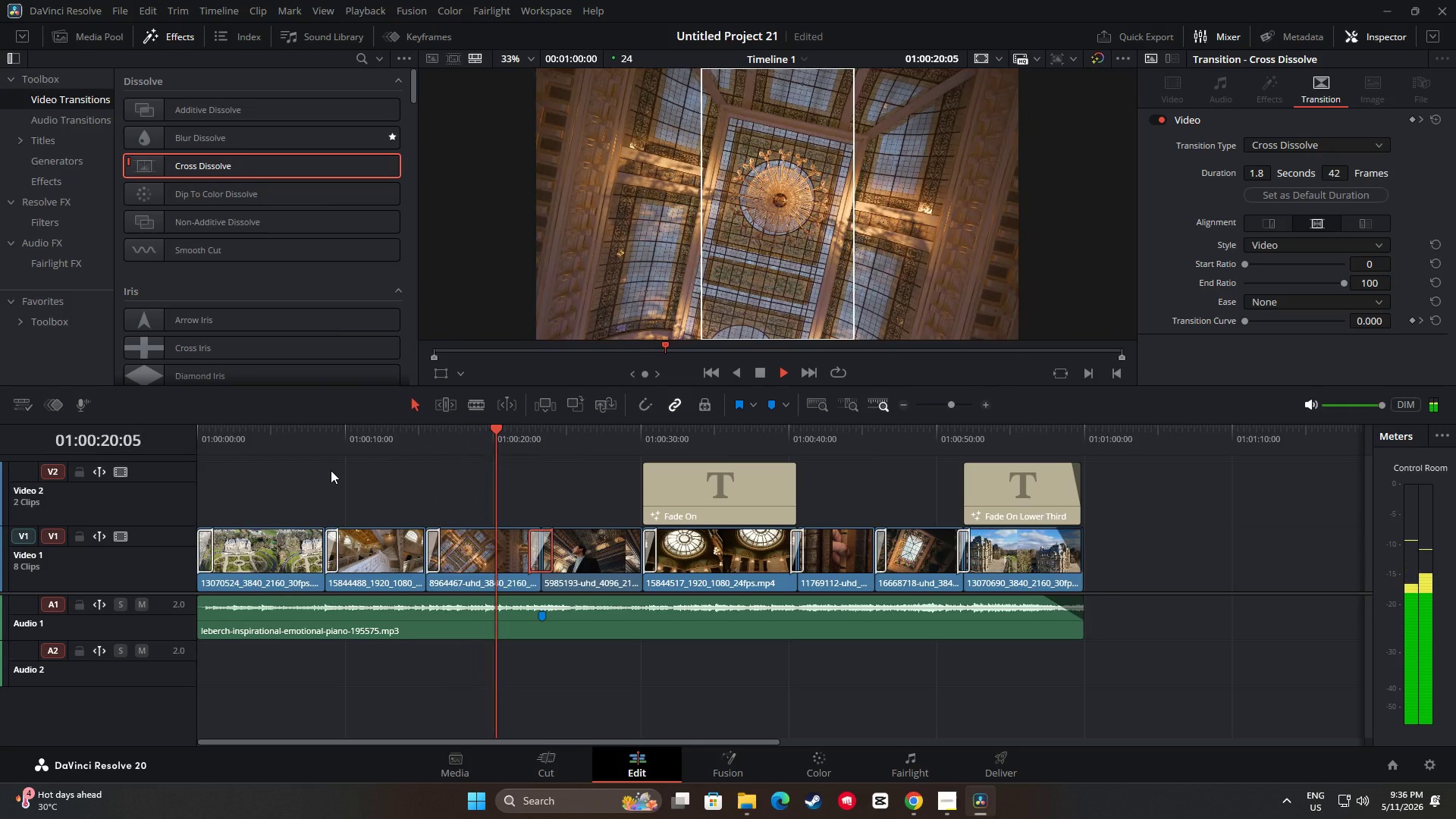 
left_click_drag(start_coordinate=[566, 428], to_coordinate=[193, 483])
 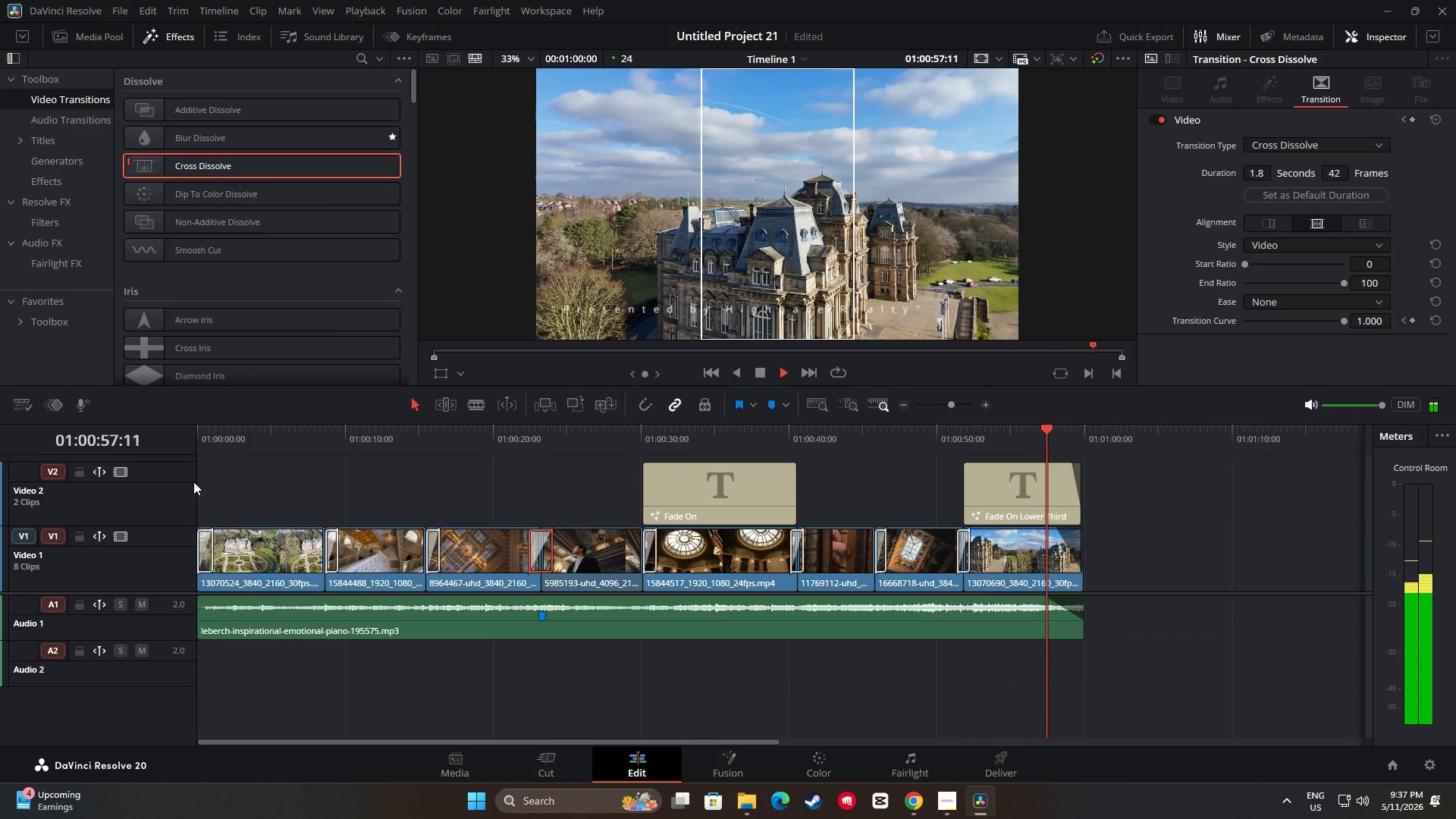 
wait(62.66)
 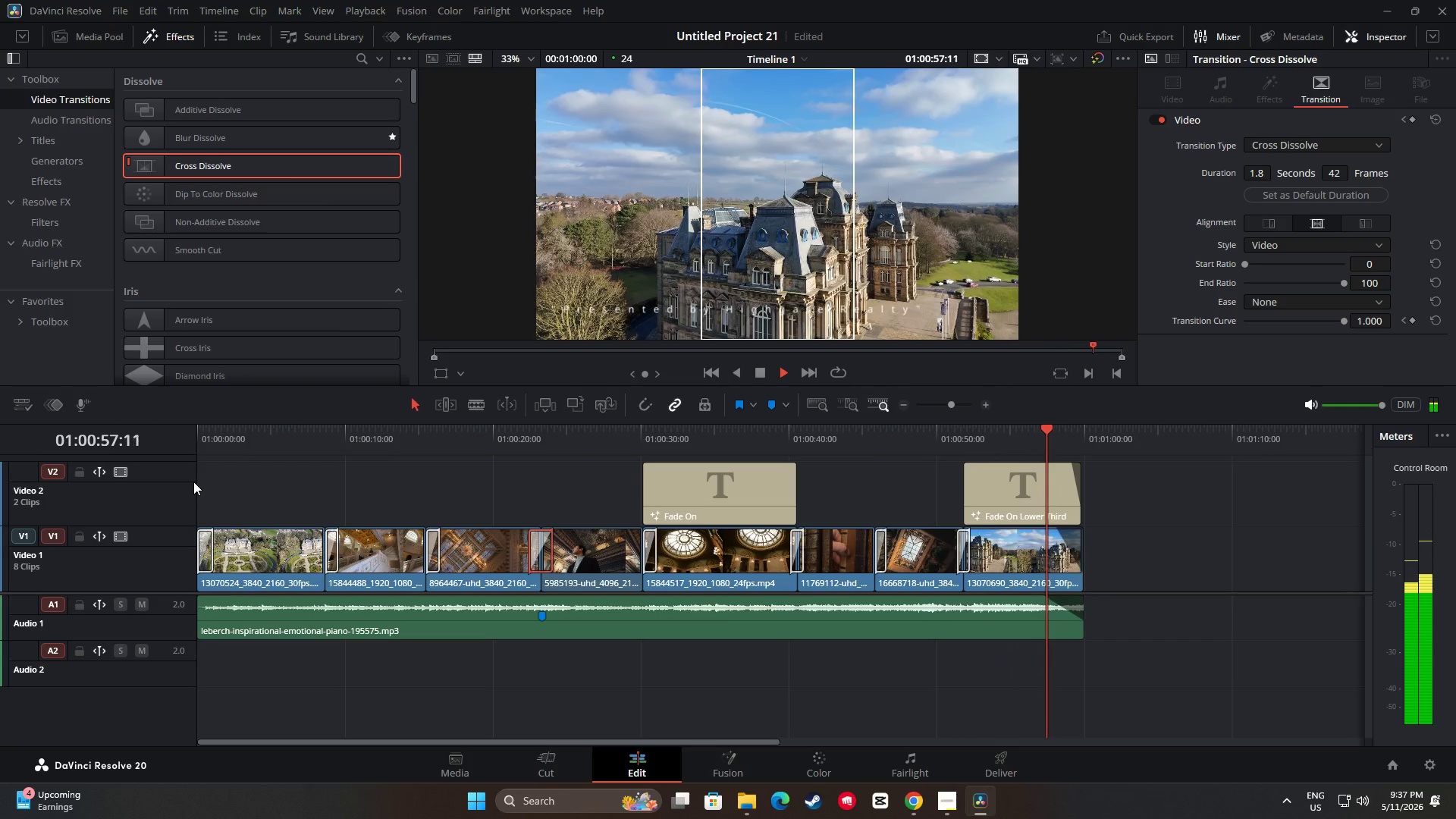 
key(Space)
 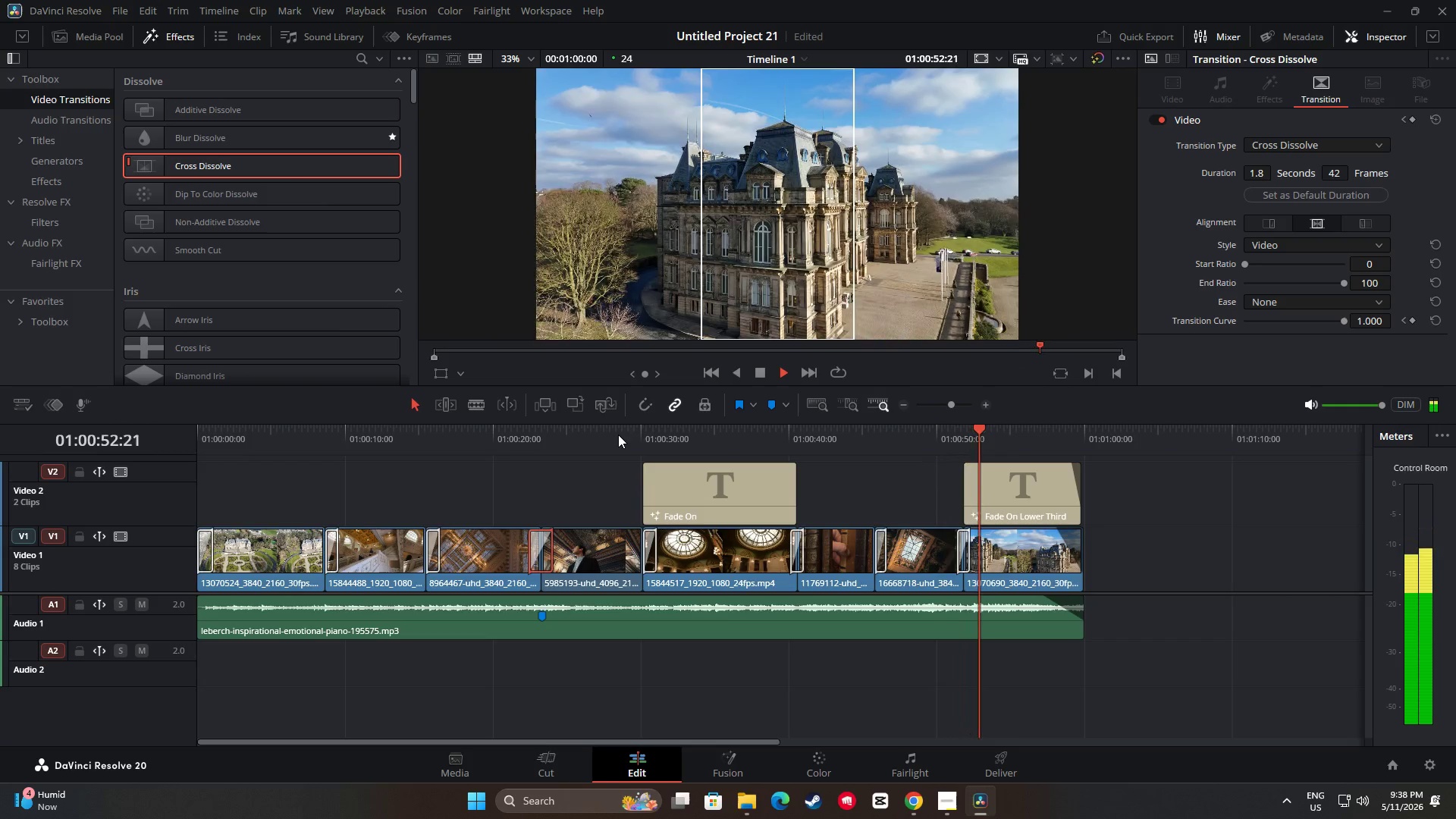 
wait(29.52)
 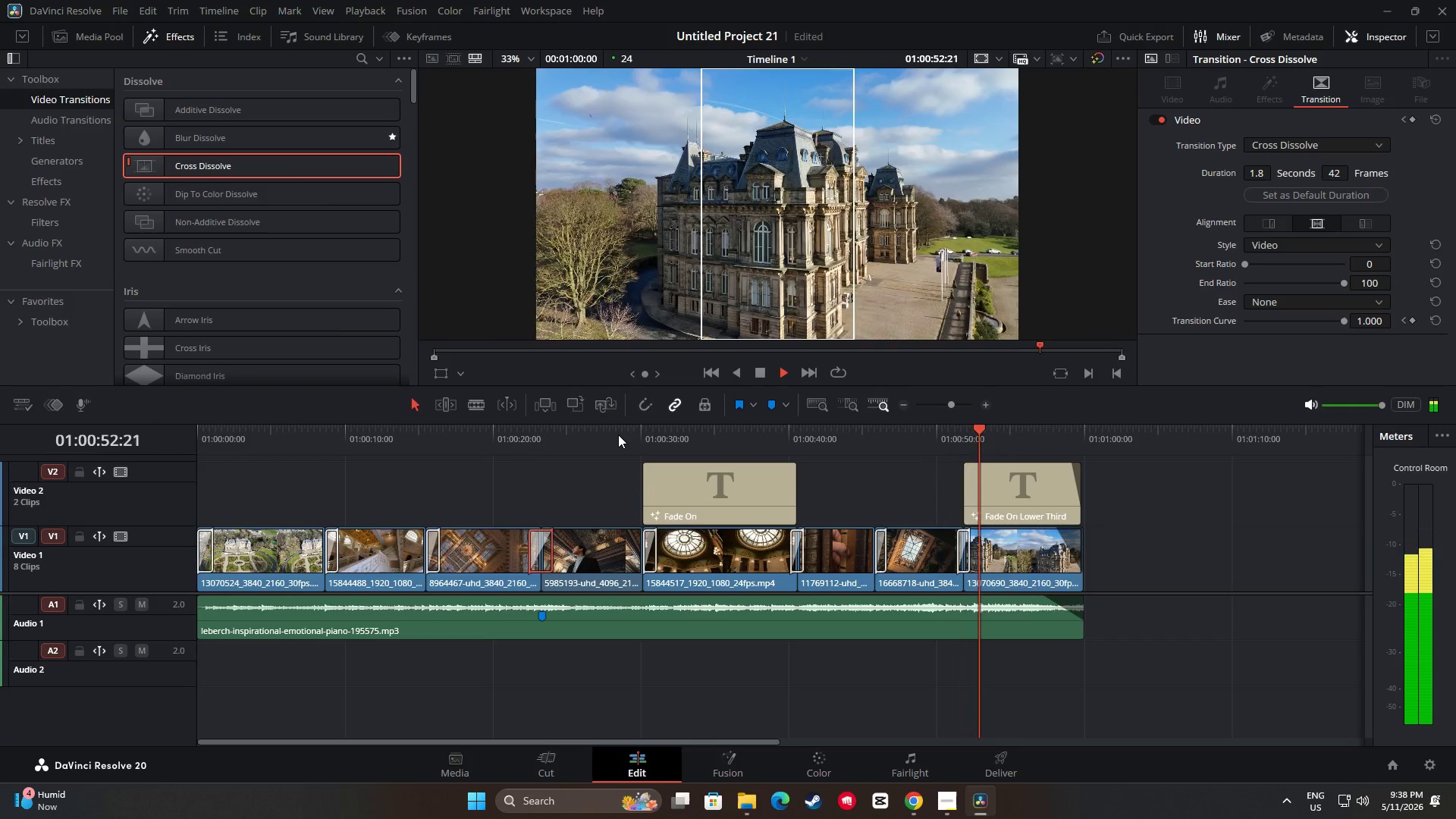 
key(Space)
 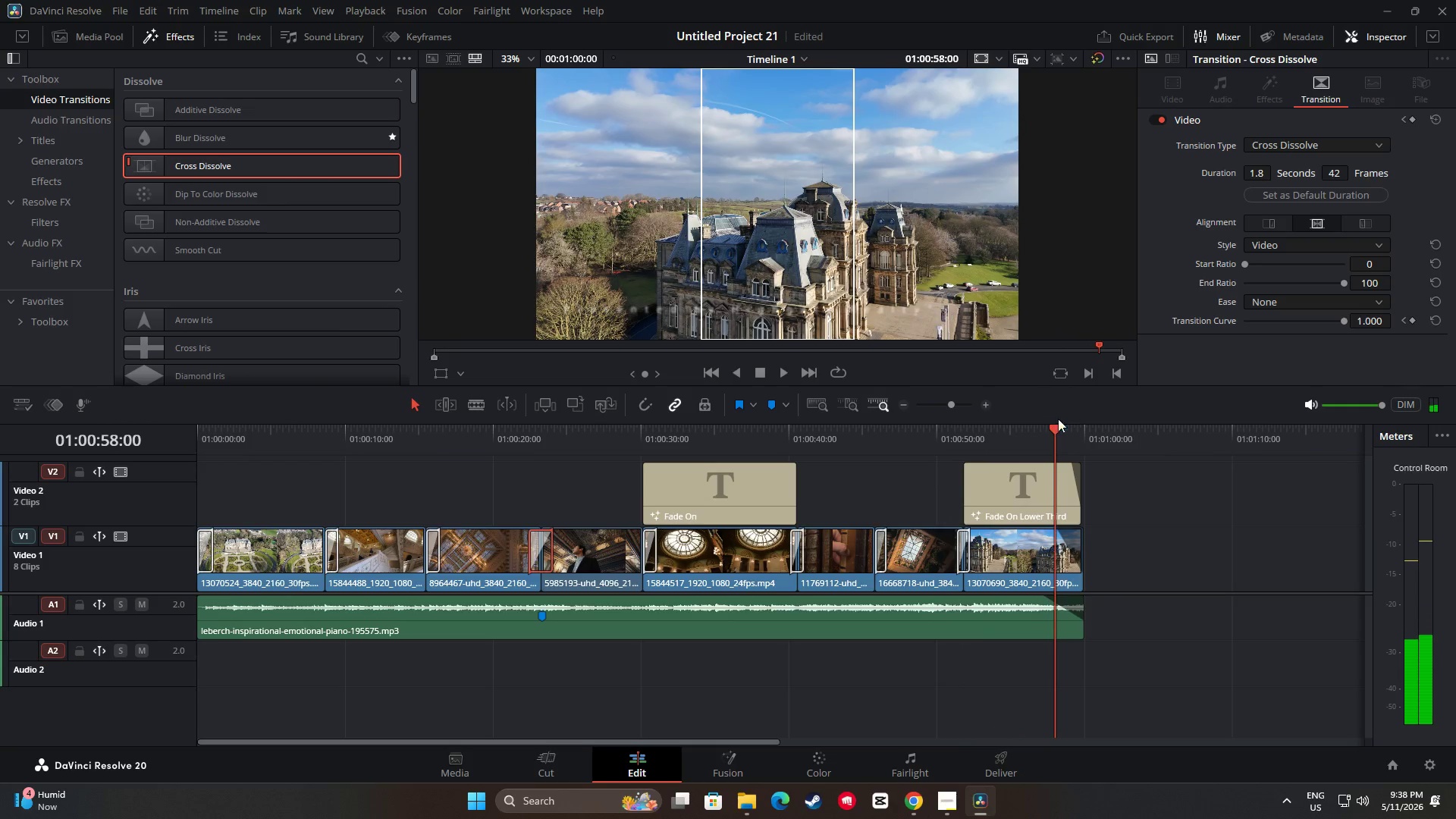 
left_click_drag(start_coordinate=[1053, 435], to_coordinate=[1027, 435])
 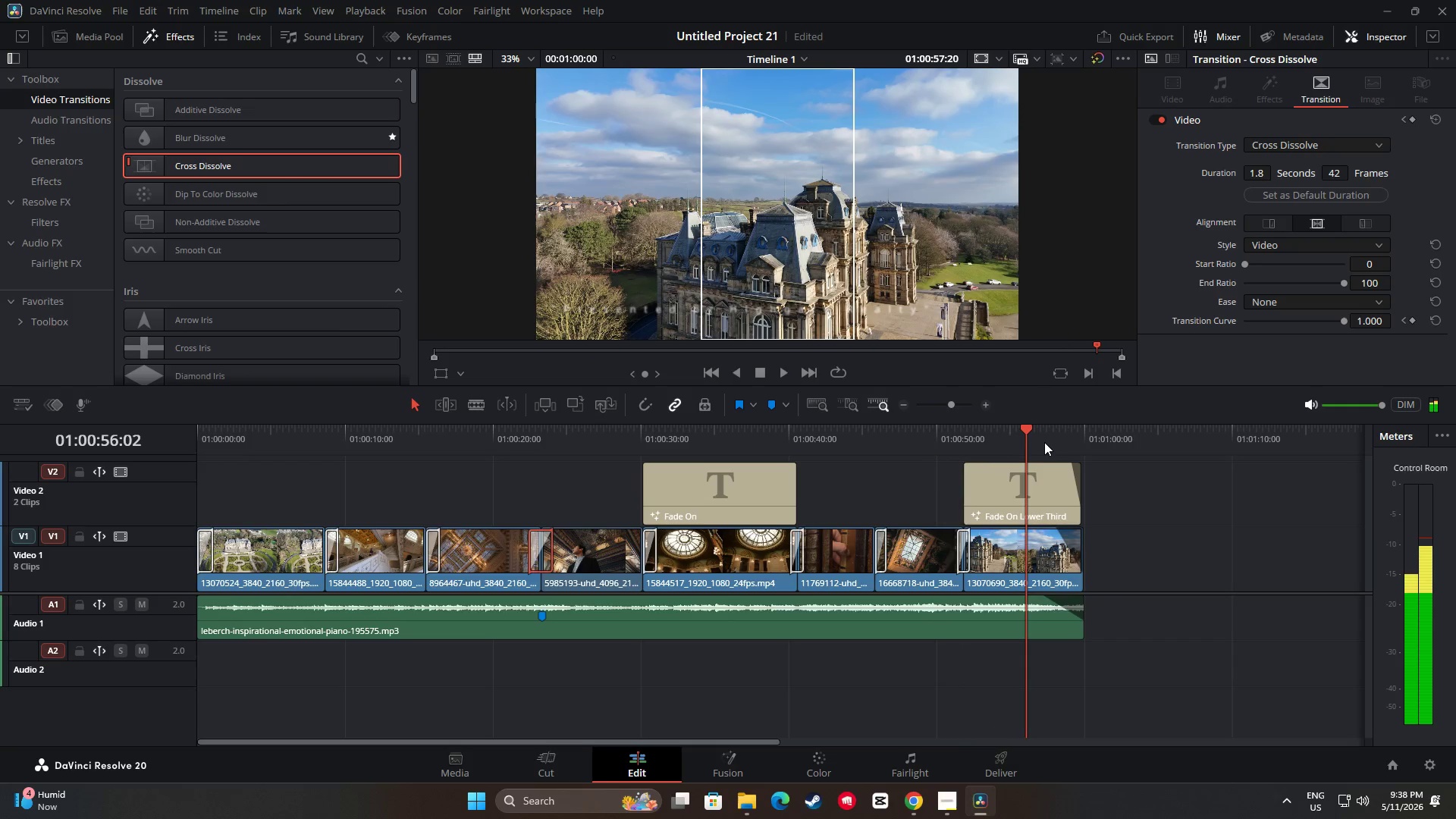 
key(Space)
 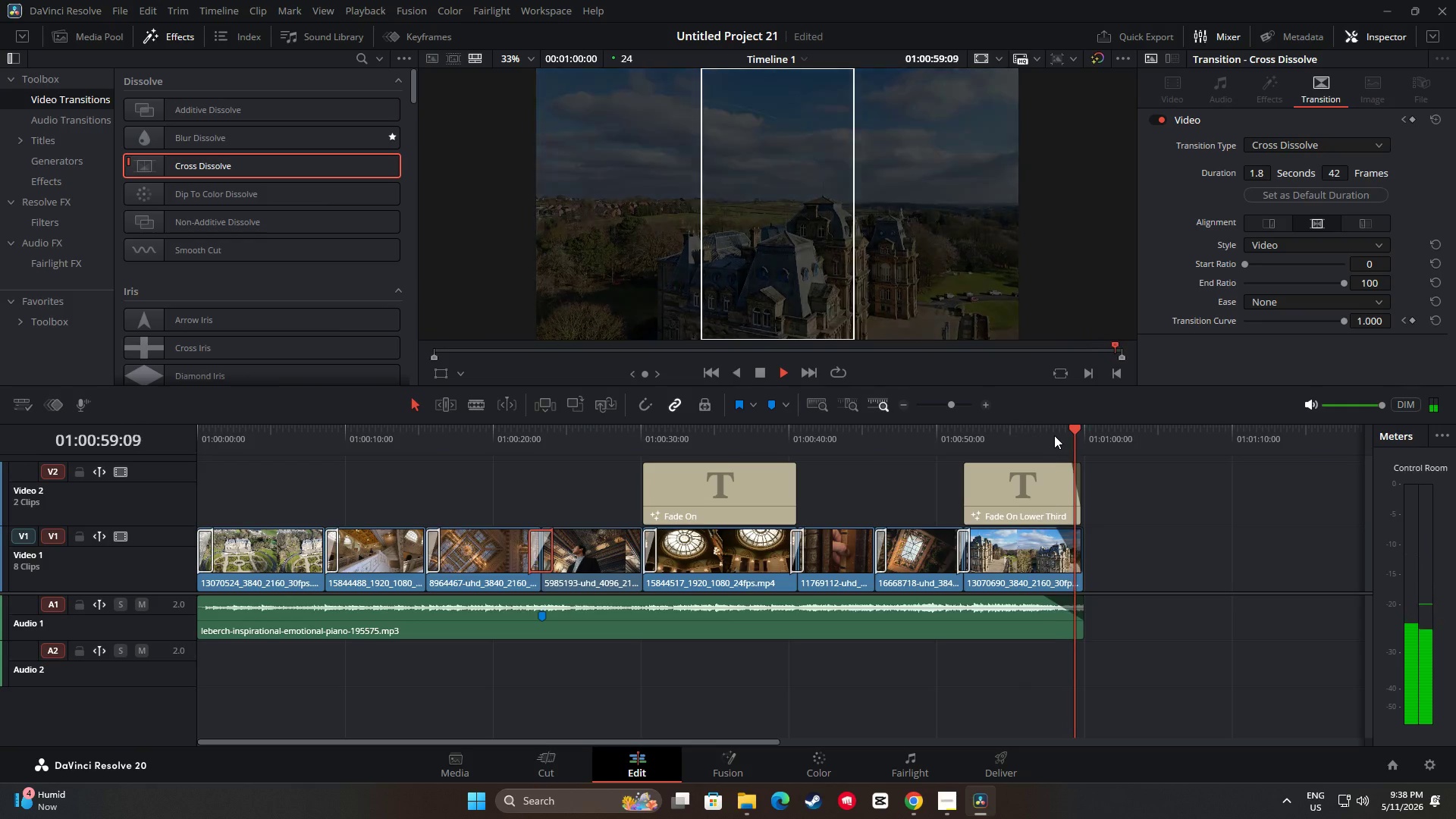 
wait(5.16)
 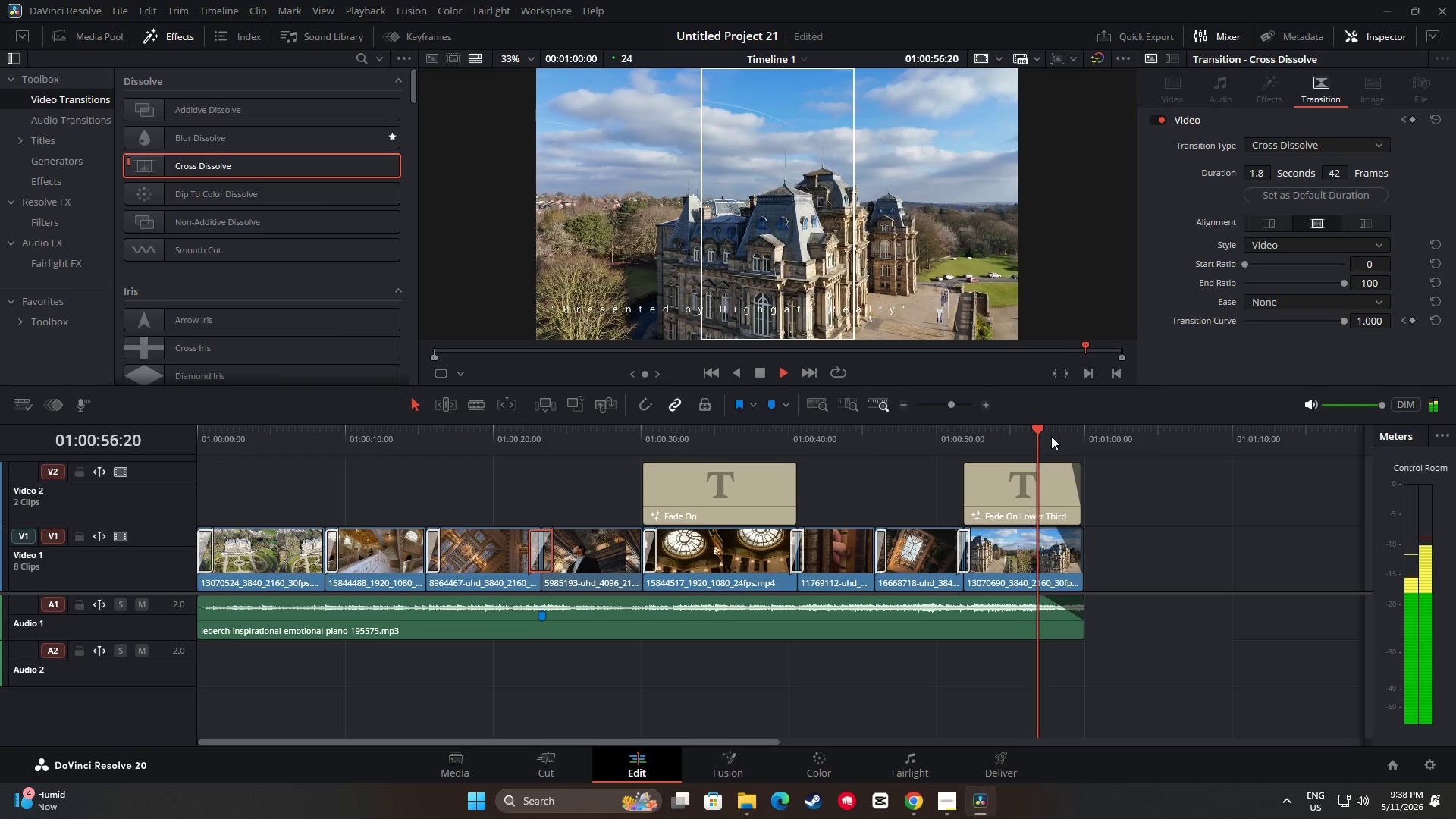 
key(Space)
 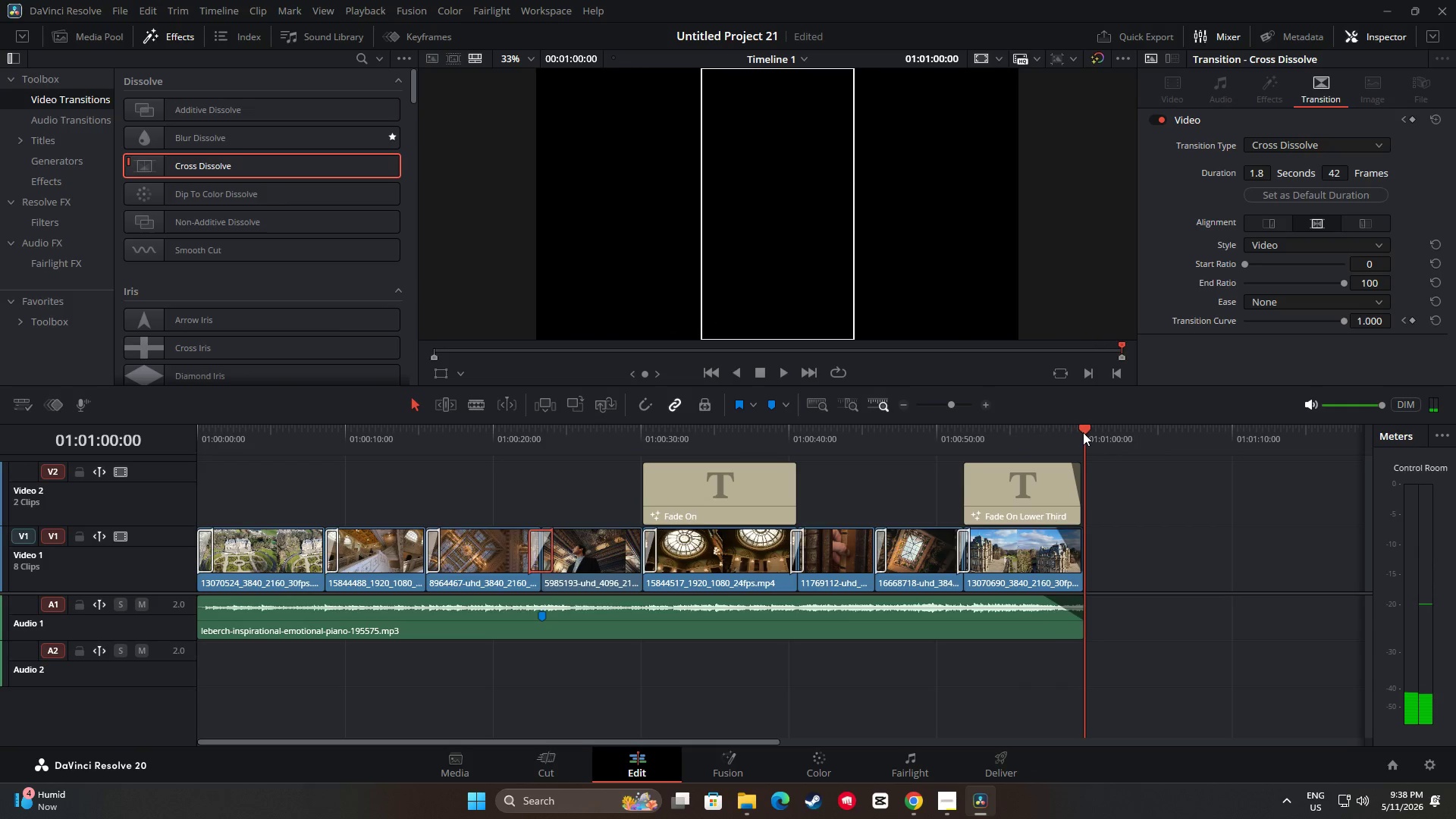 
left_click_drag(start_coordinate=[1083, 431], to_coordinate=[636, 444])
 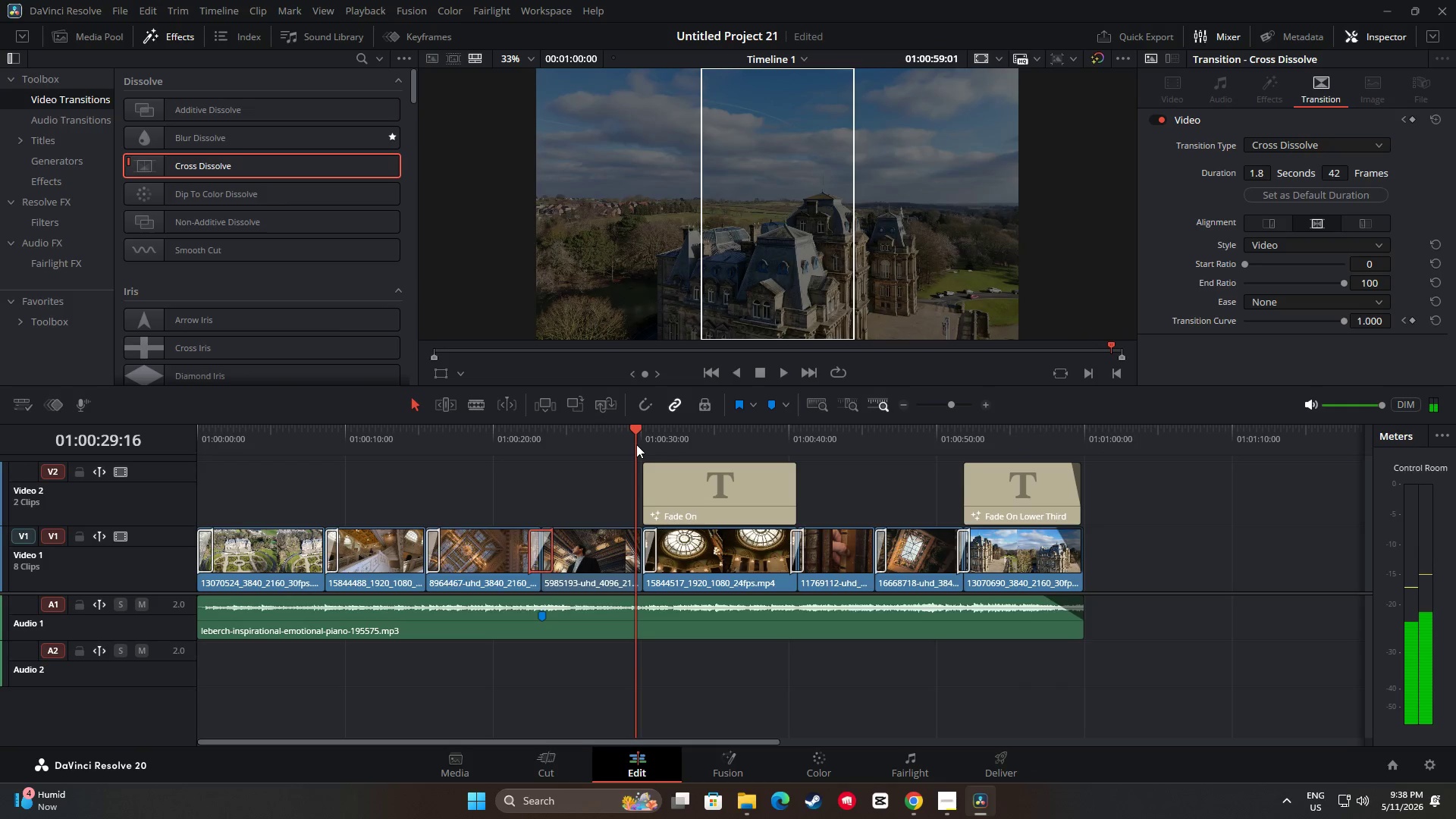 
key(Space)